 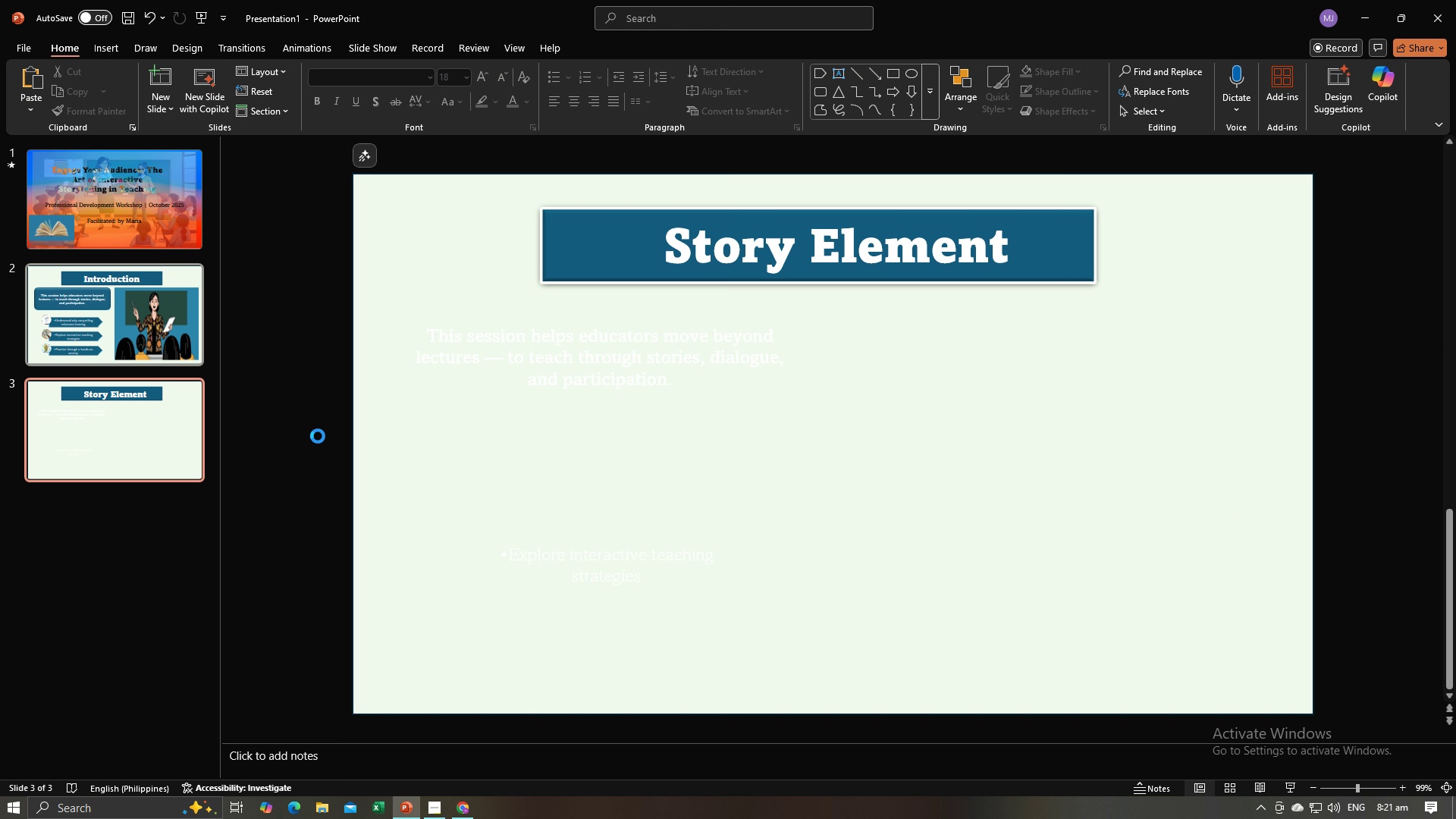 
key(Control+V)
 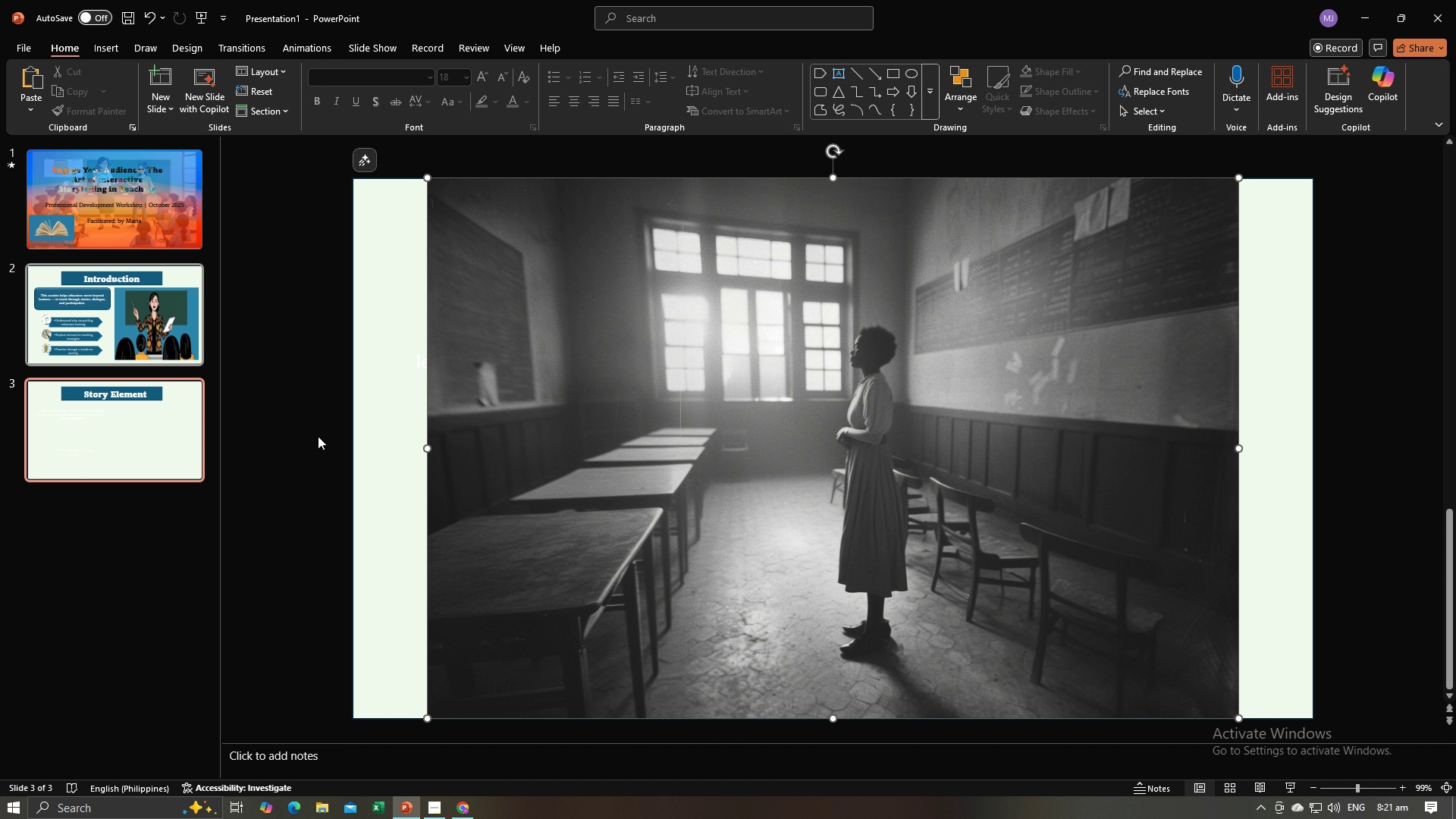 
key(Control+C)
 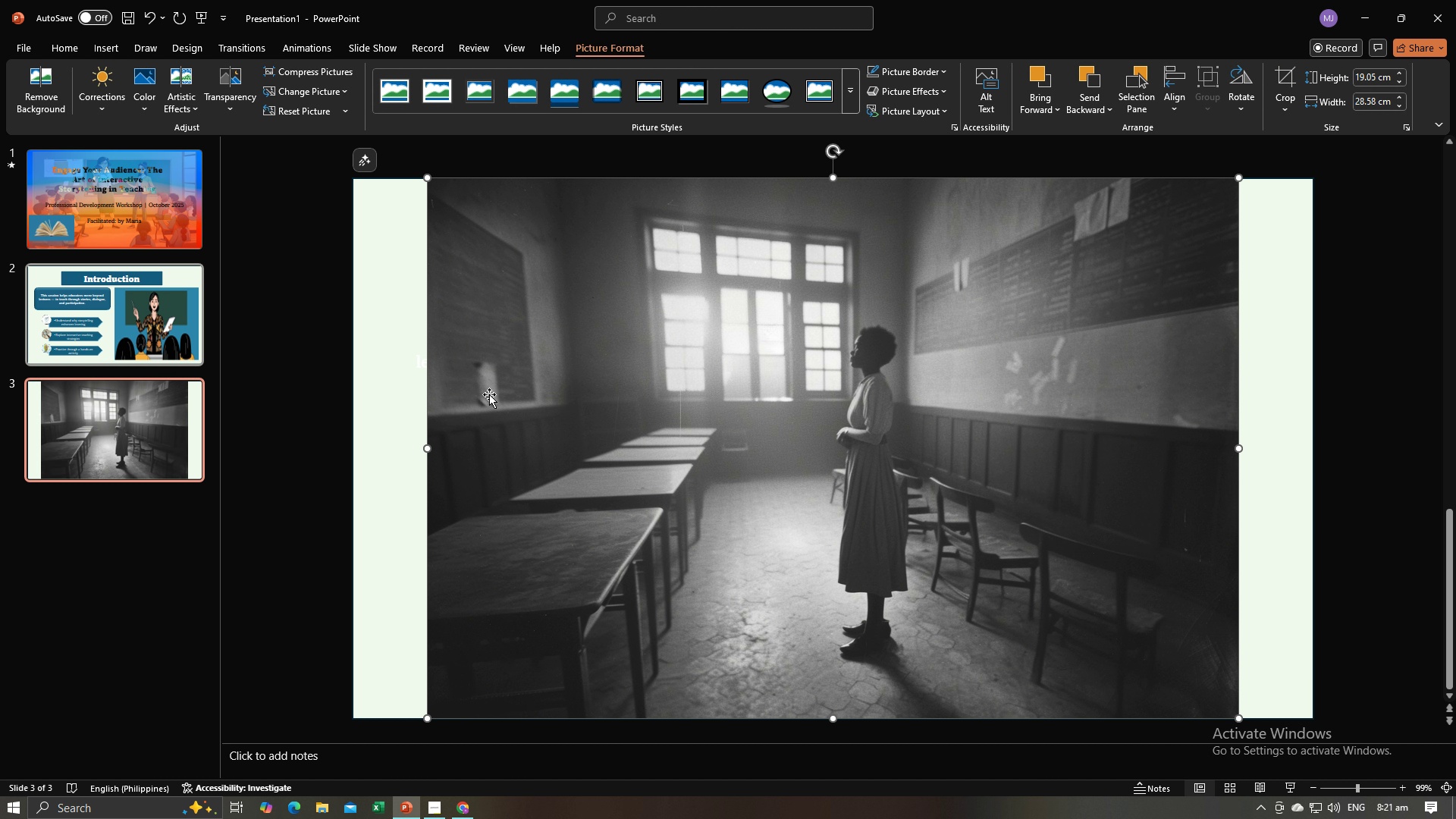 
left_click([401, 400])
 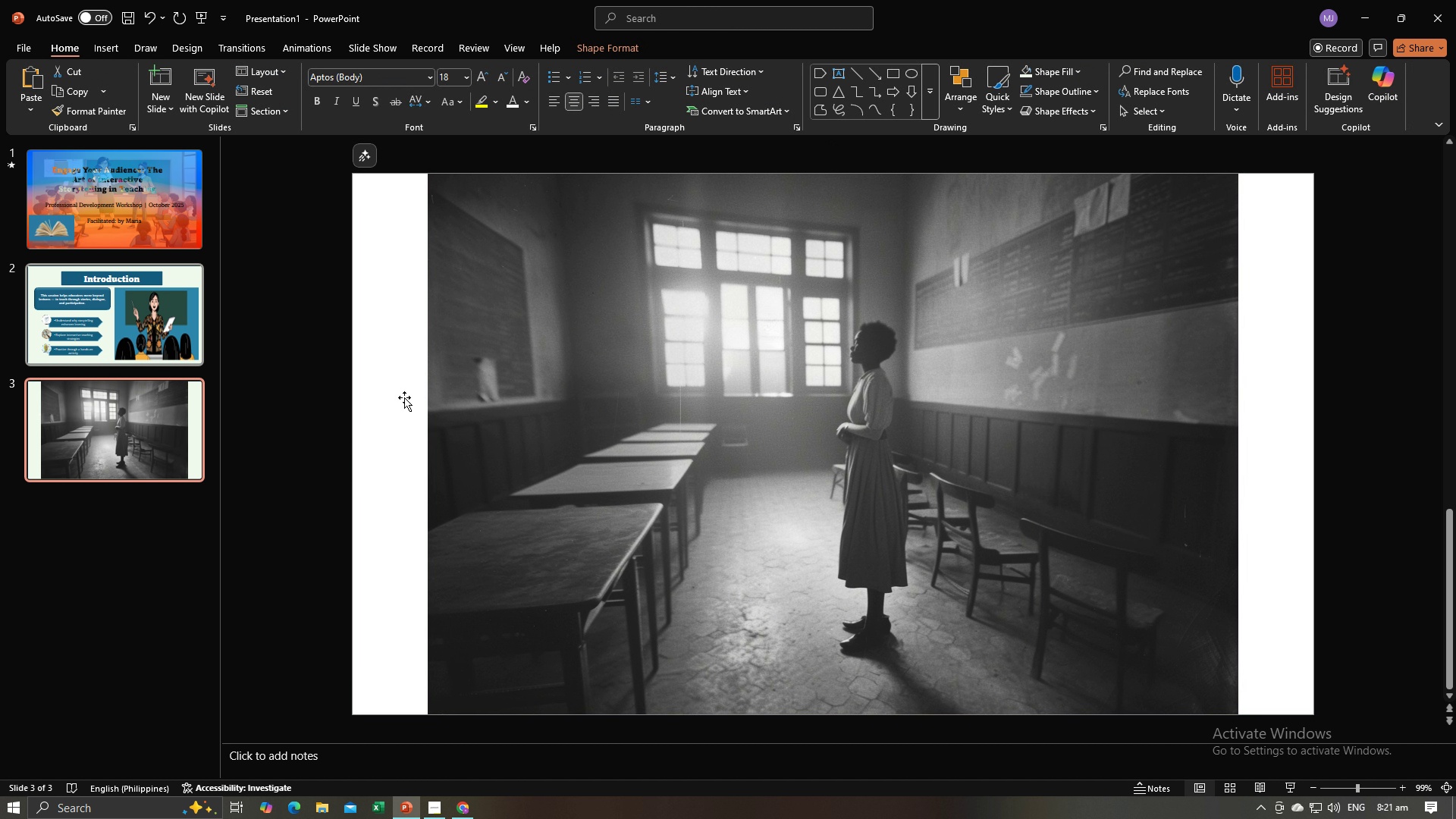 
key(Backspace)
 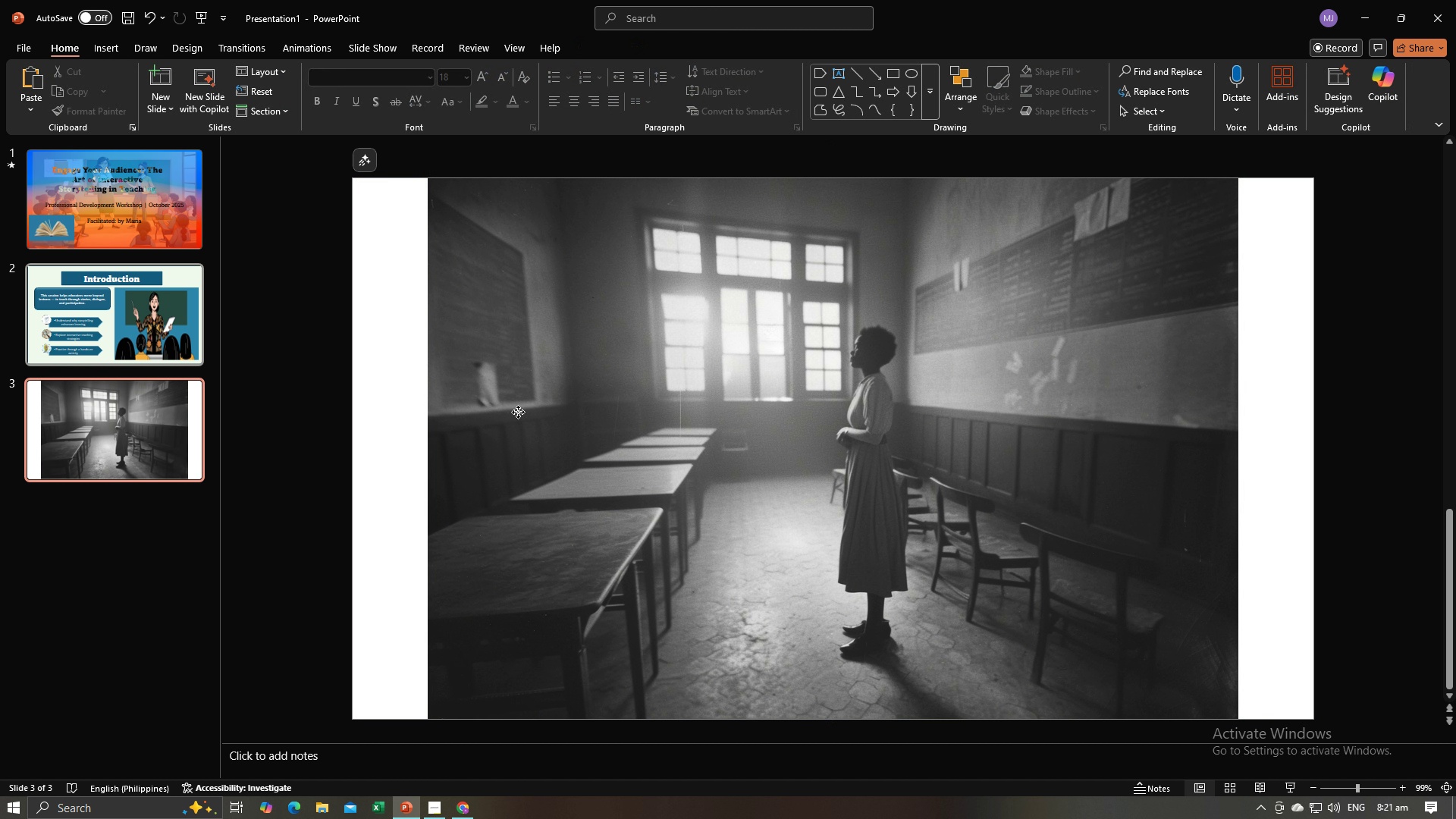 
left_click_drag(start_coordinate=[518, 412], to_coordinate=[446, 417])
 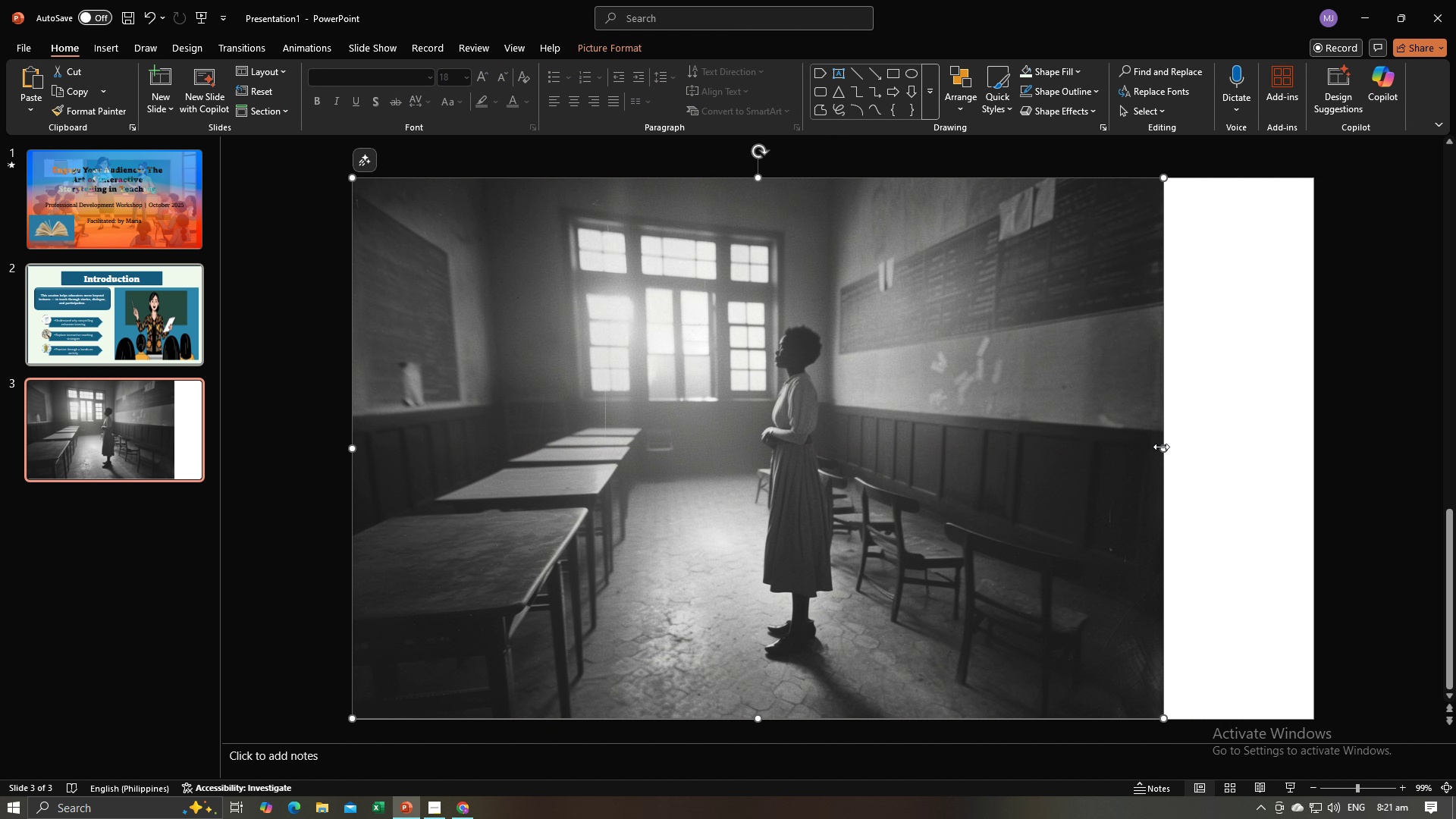 
left_click_drag(start_coordinate=[1161, 447], to_coordinate=[1310, 462])
 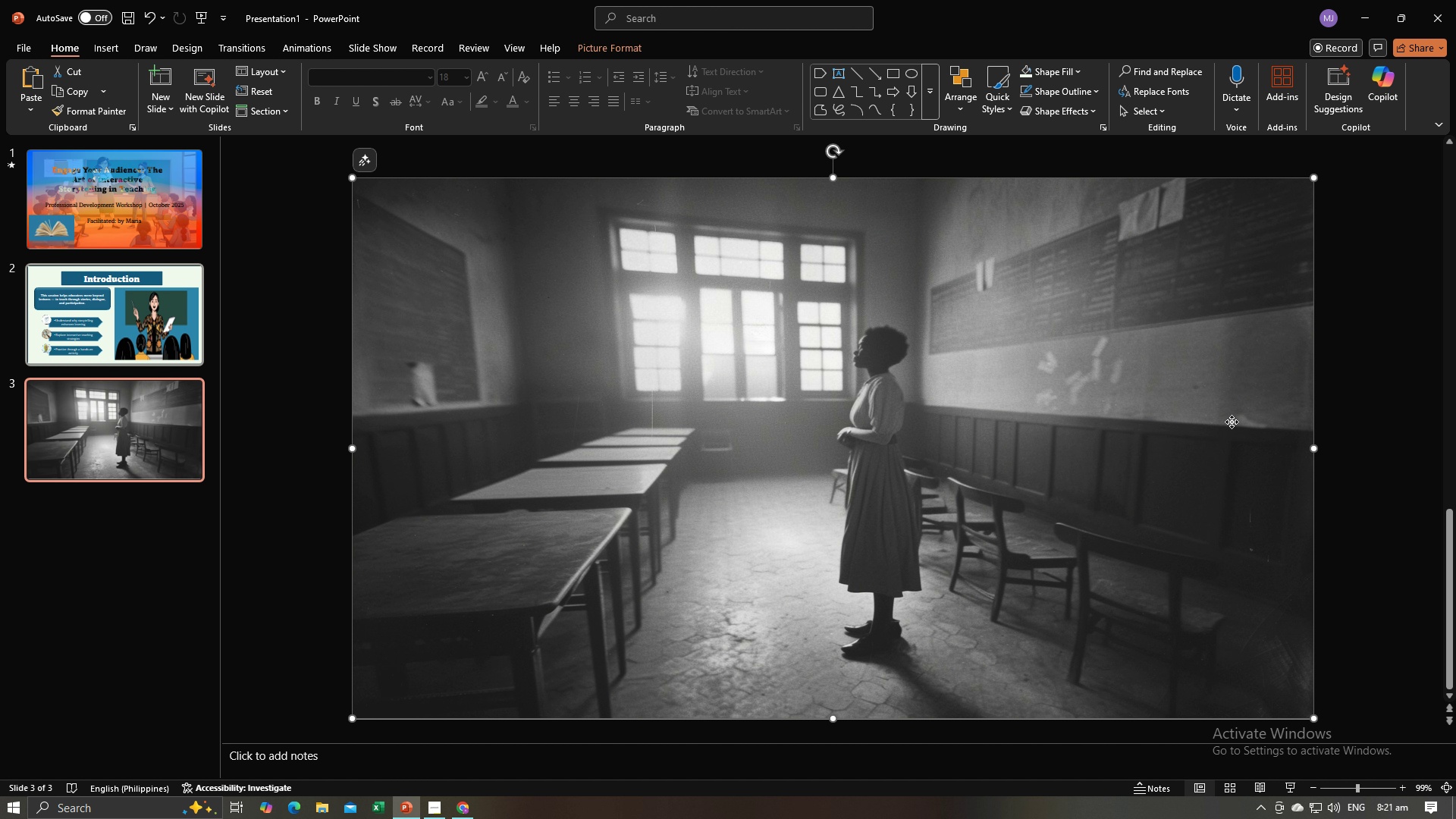 
right_click([1232, 422])
 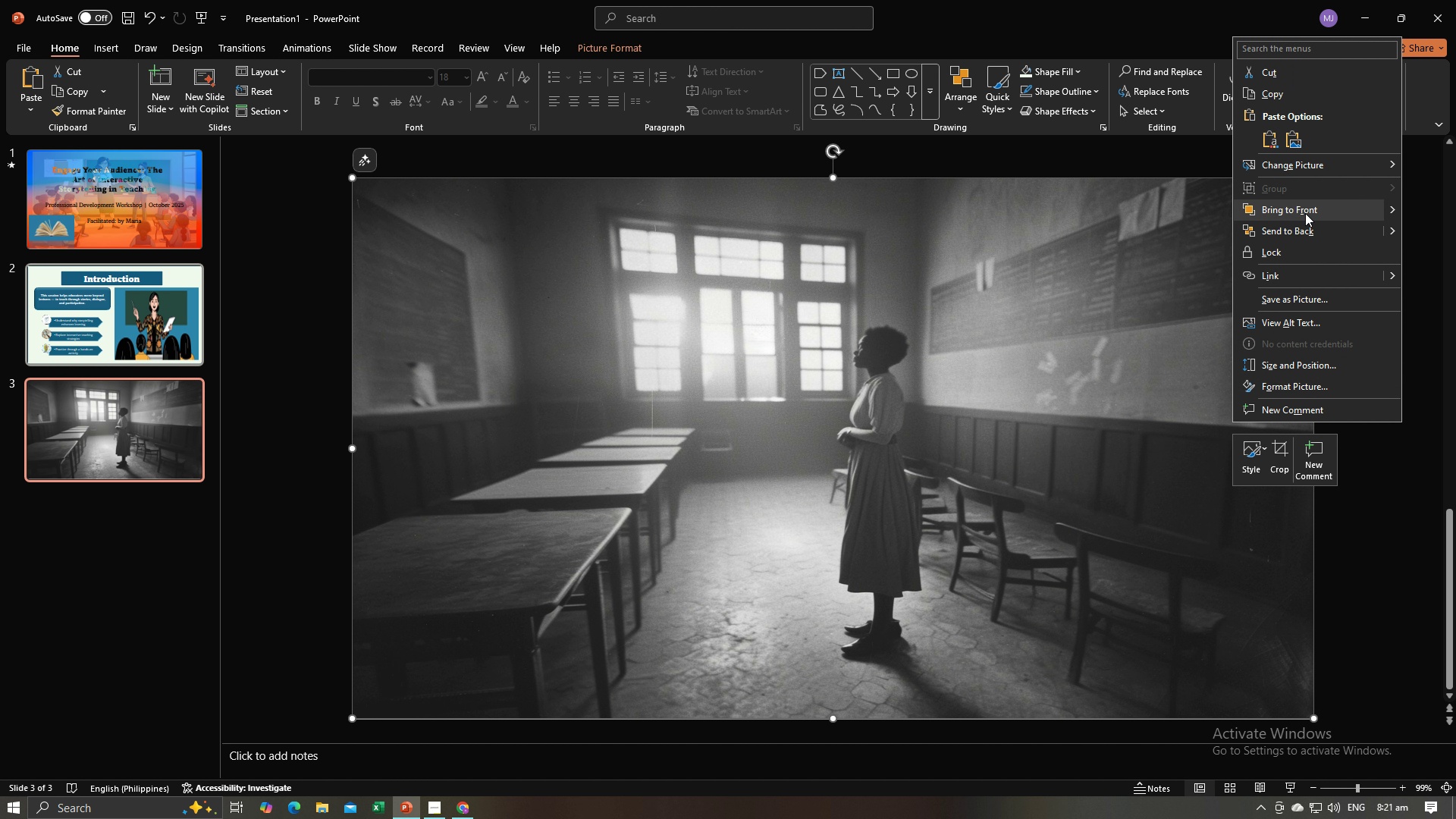 
left_click([1305, 213])
 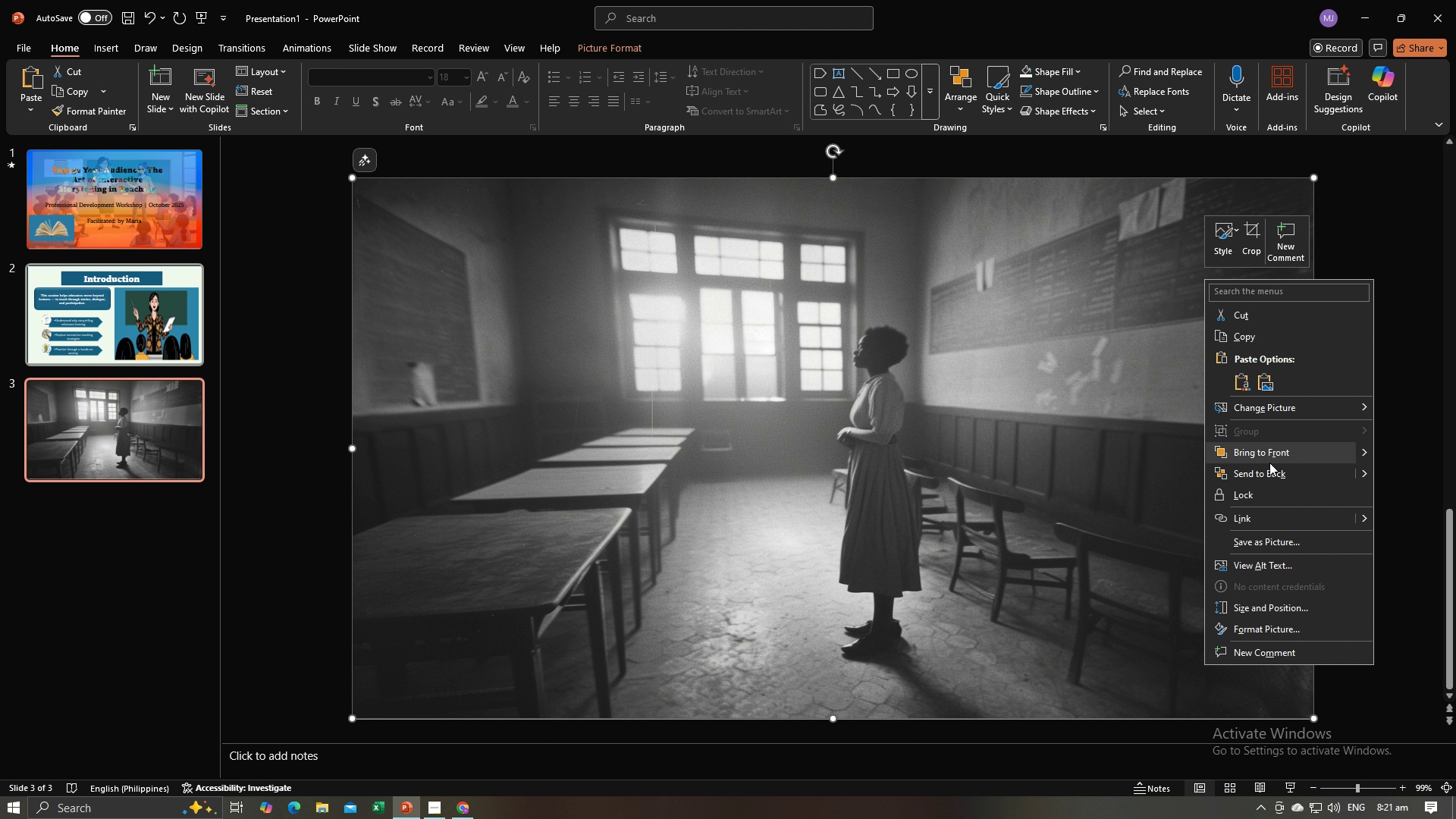 
left_click([1269, 471])
 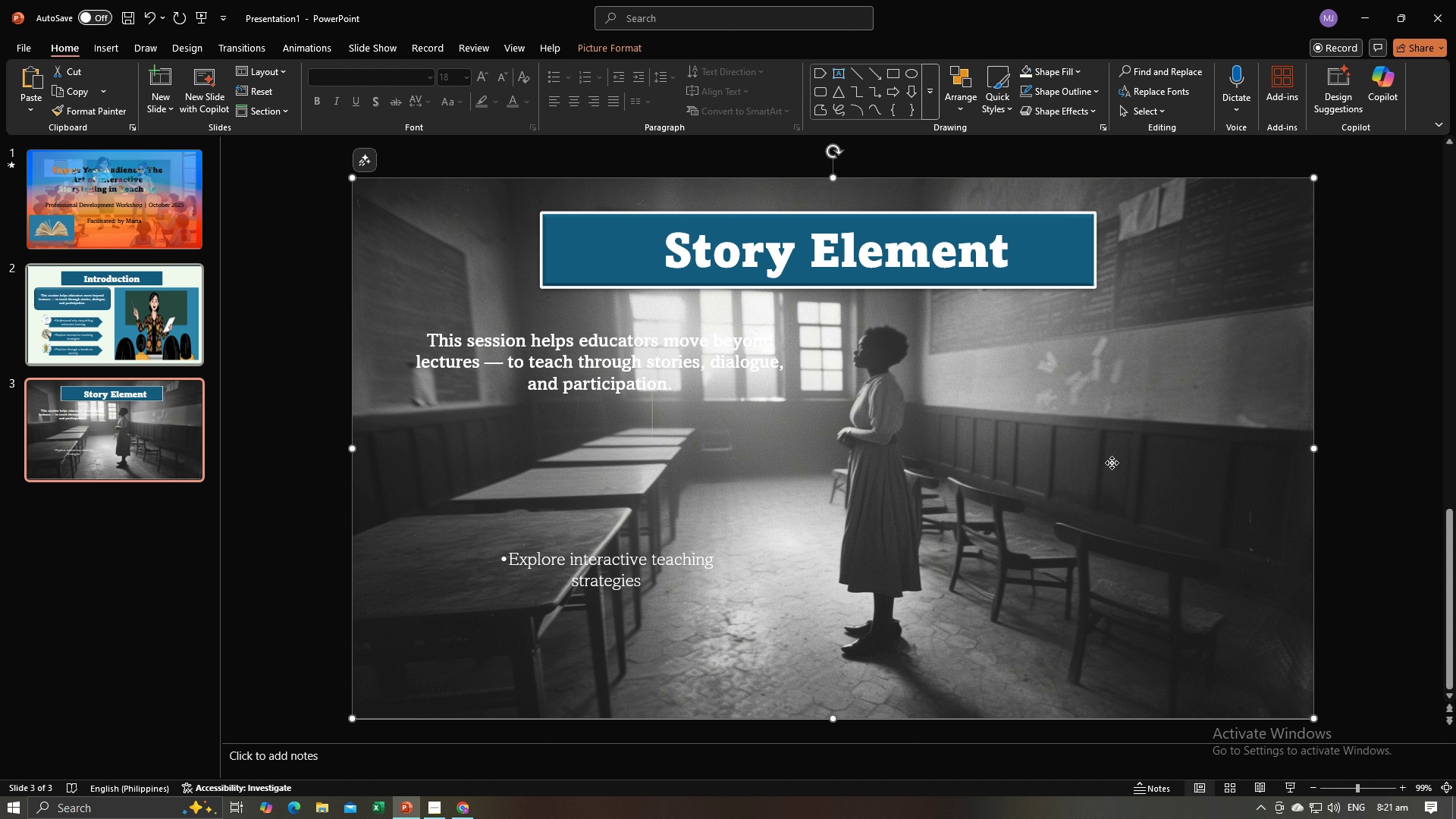 
left_click([1112, 463])
 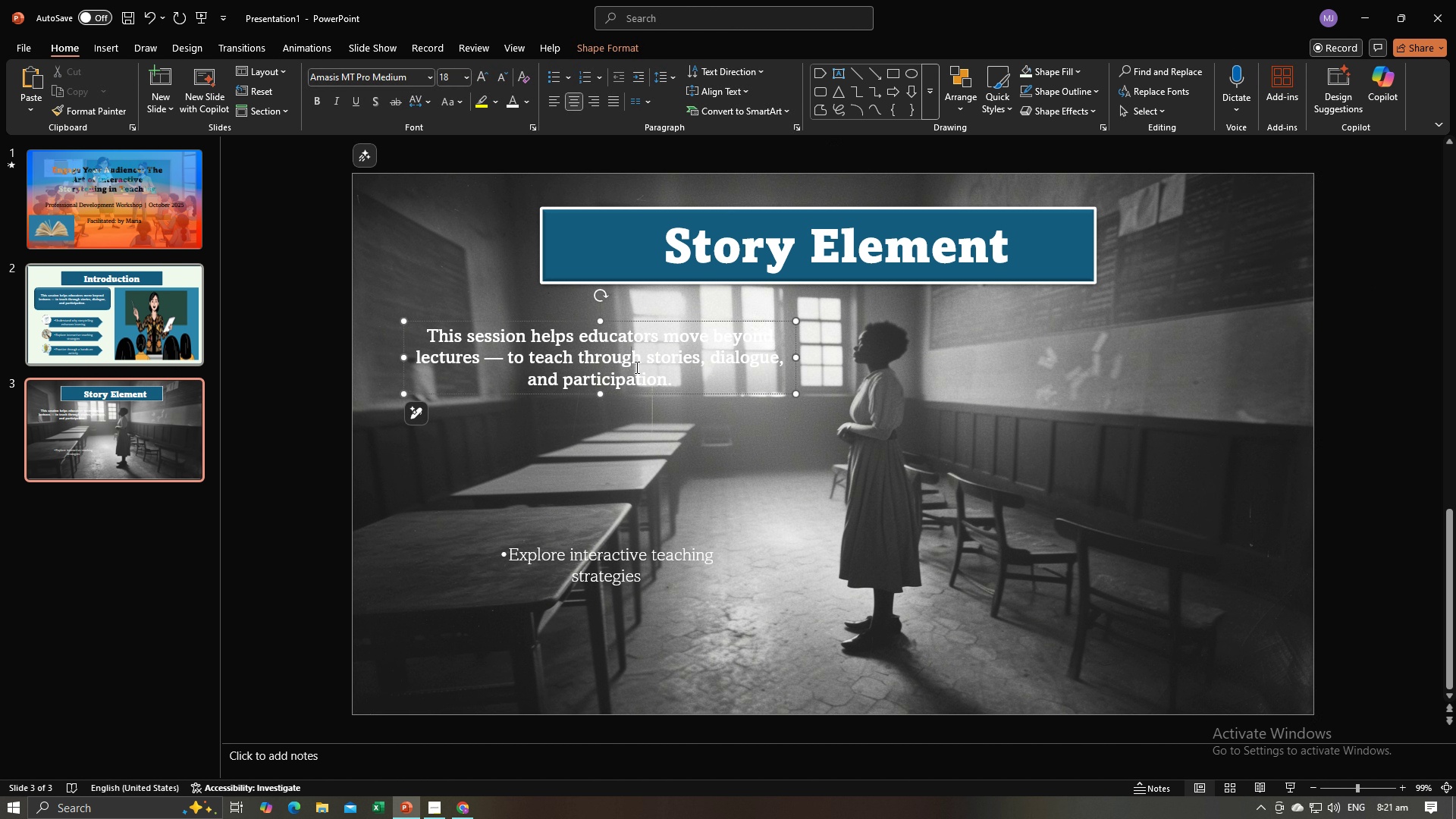 
left_click([635, 367])
 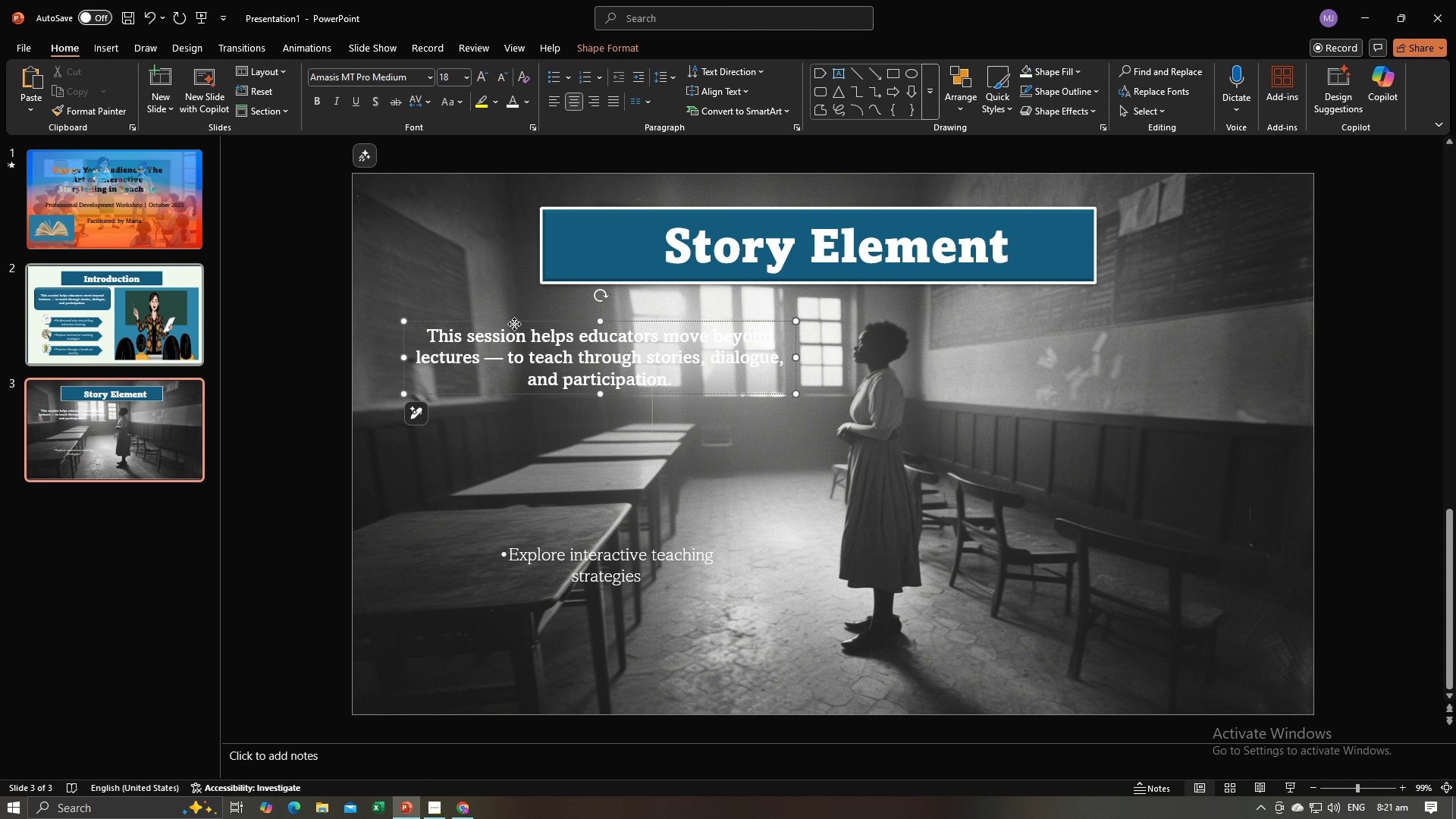 
left_click([514, 324])
 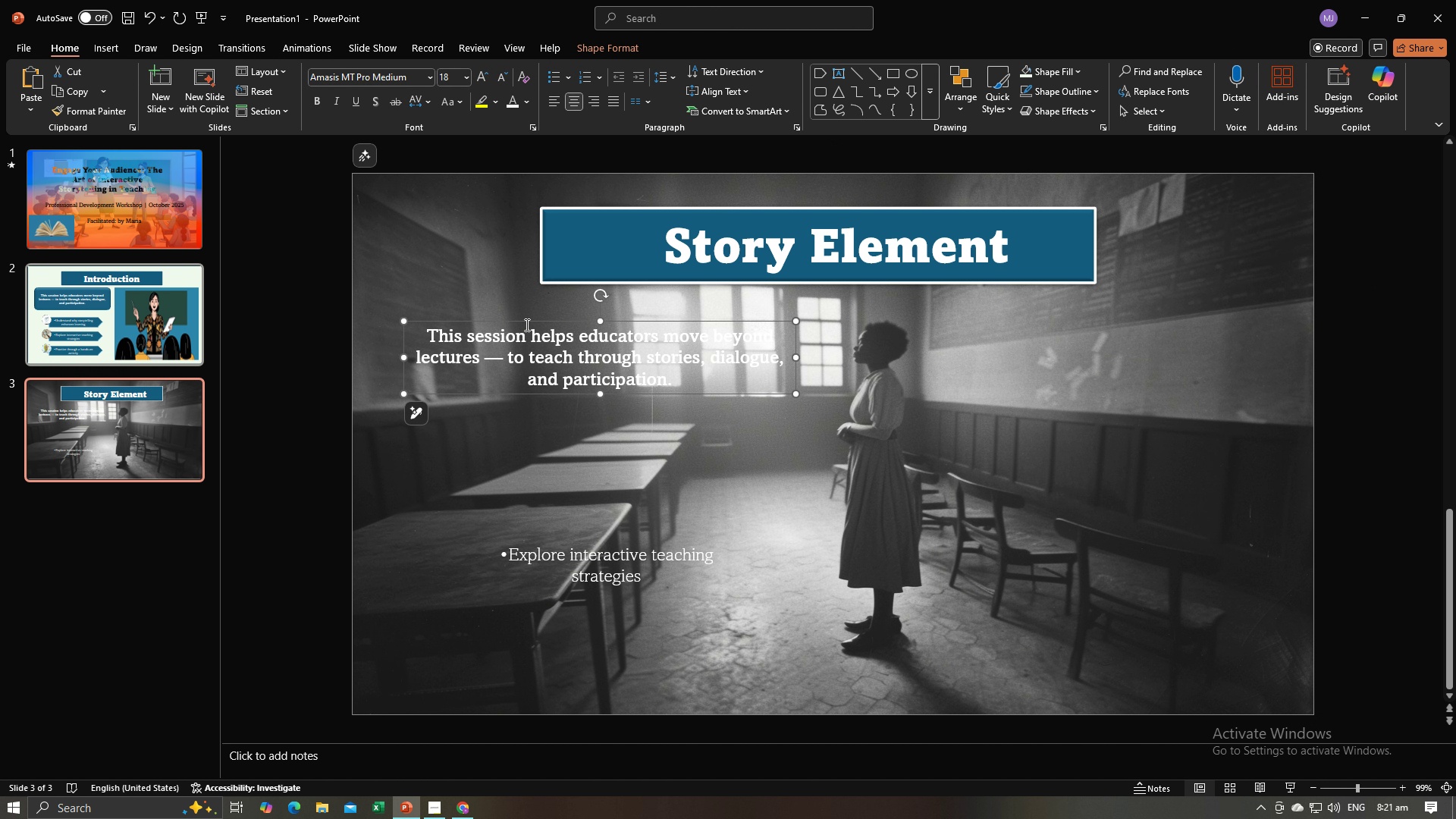 
key(Backspace)
 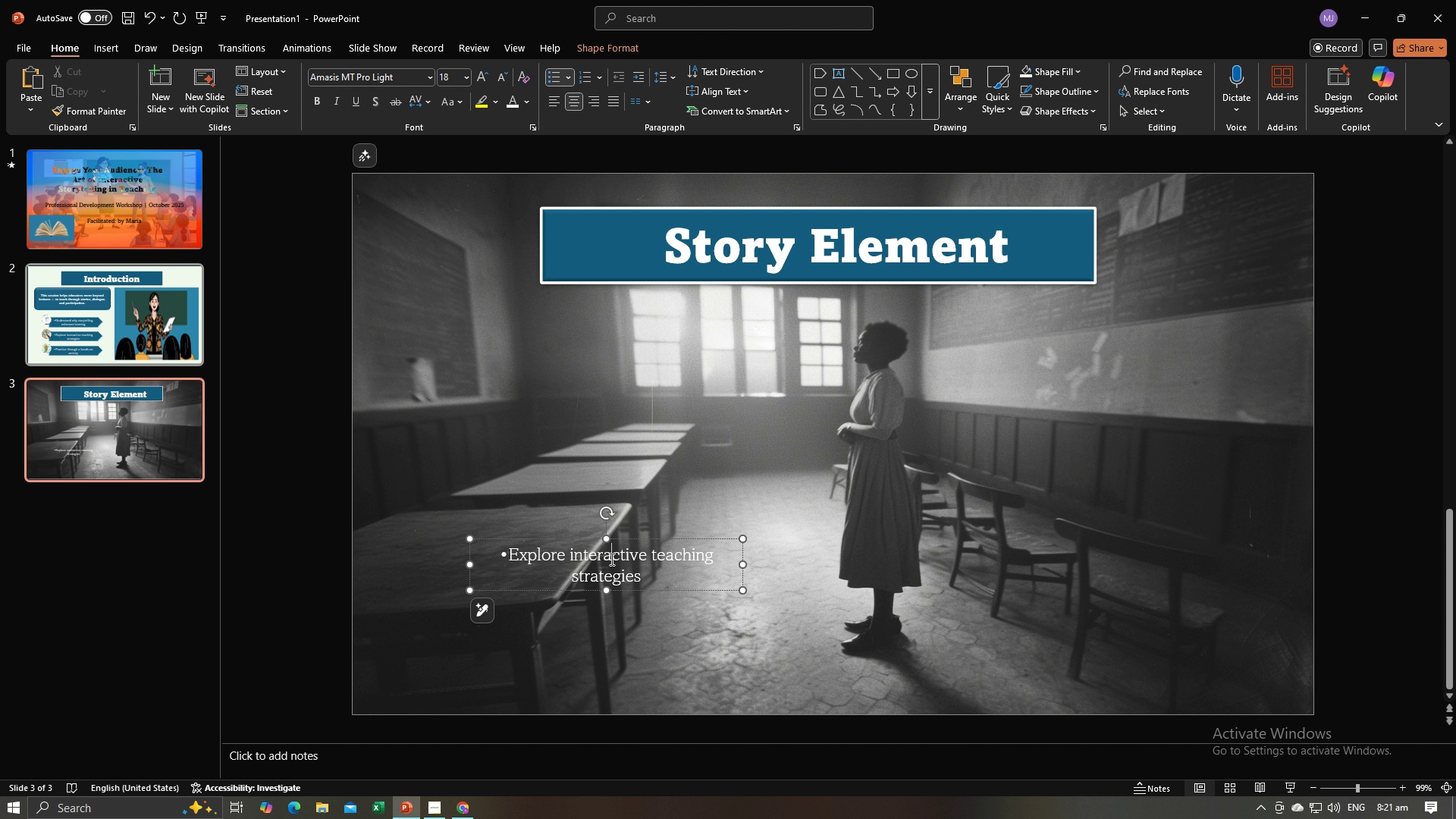 
left_click([610, 559])
 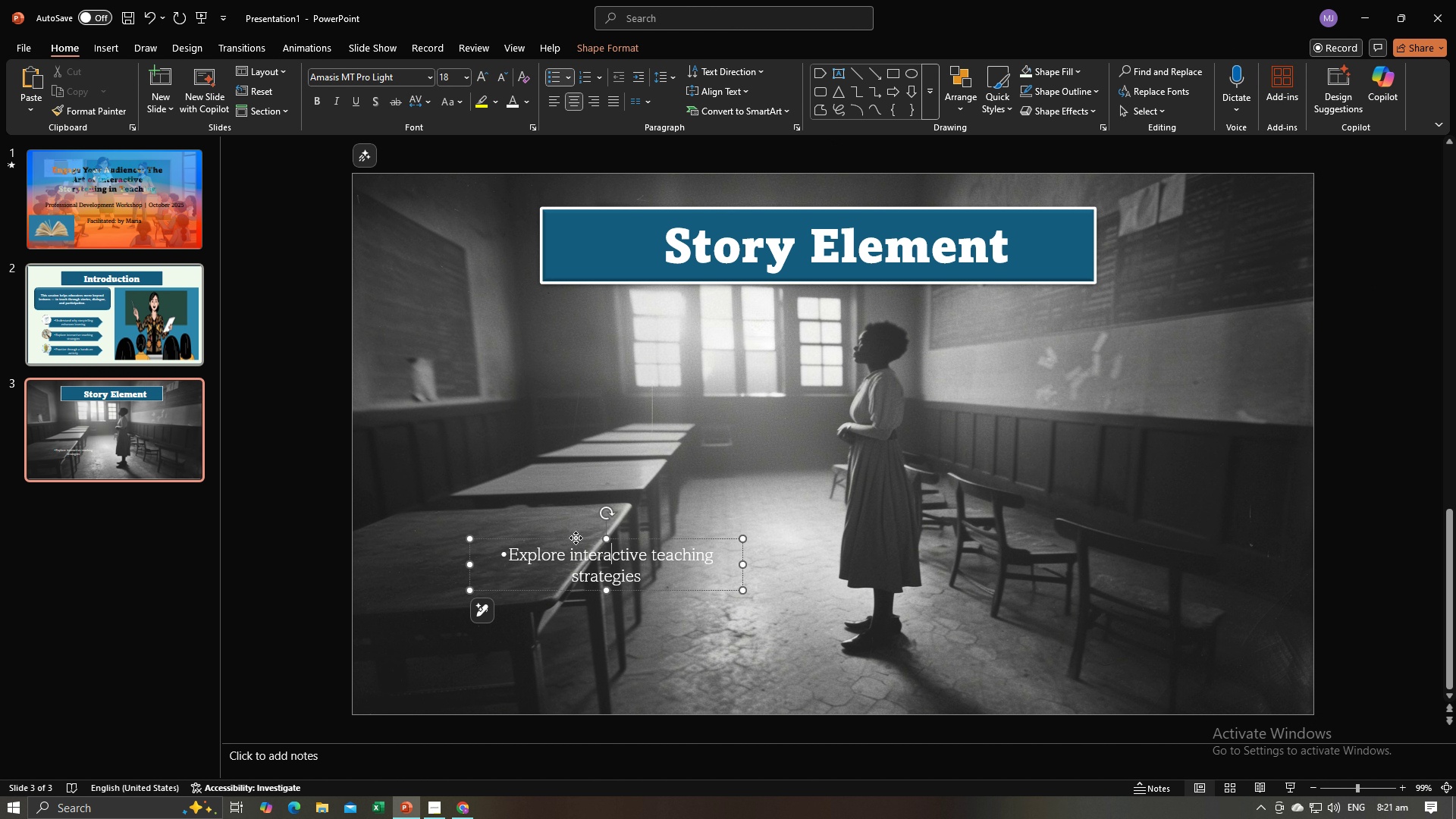 
left_click([576, 538])
 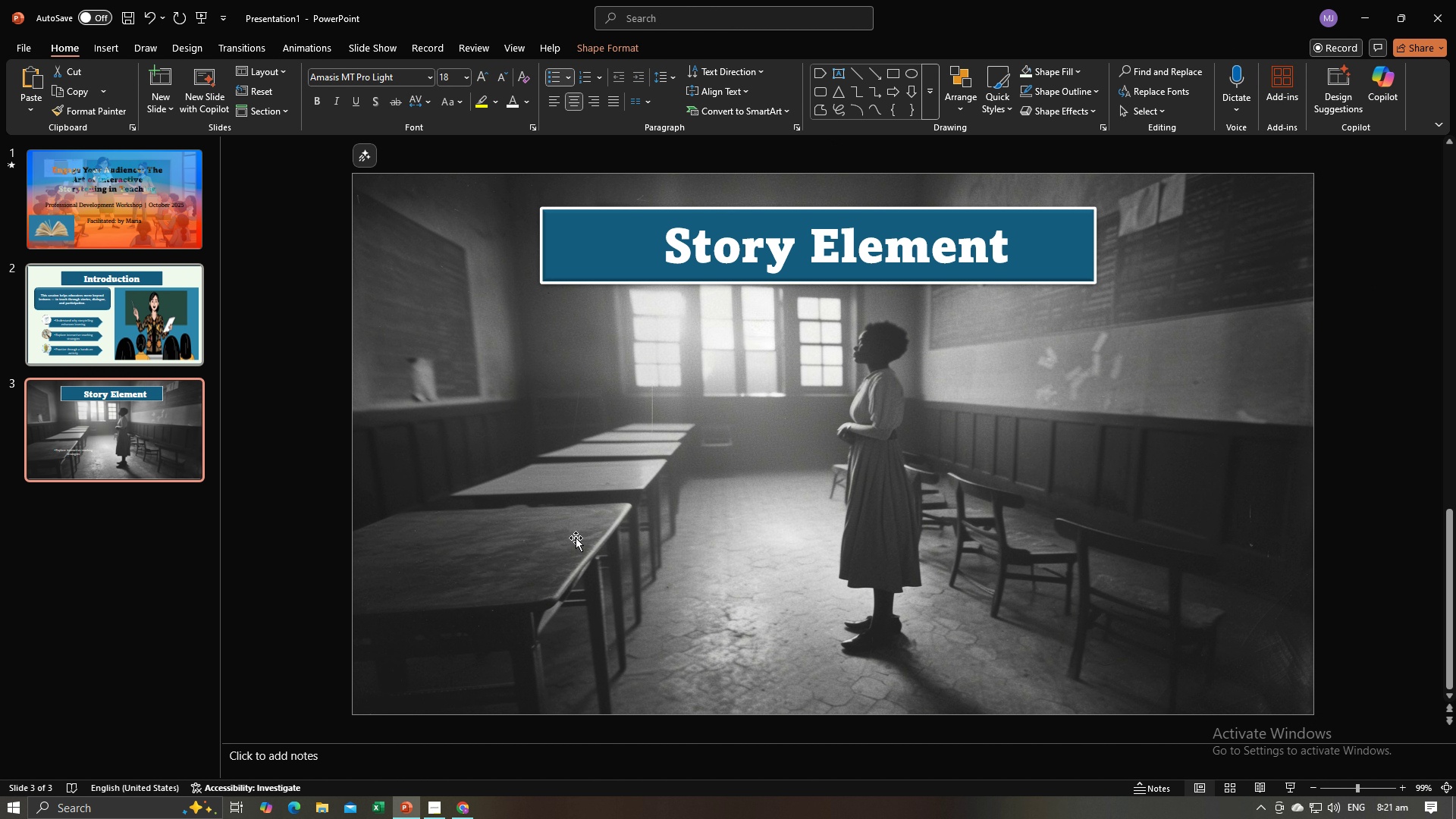 
key(Backspace)
 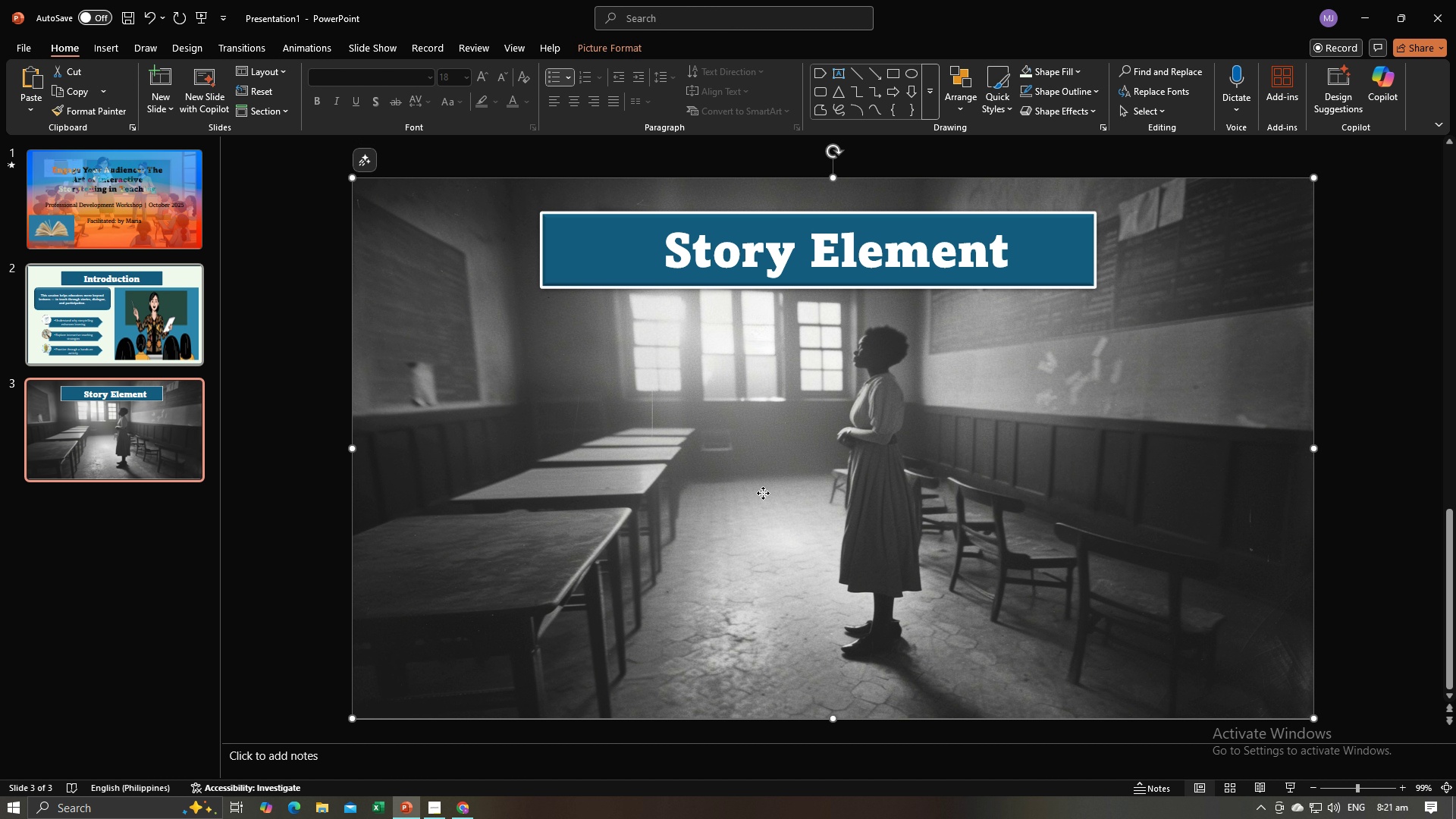 
left_click([763, 493])
 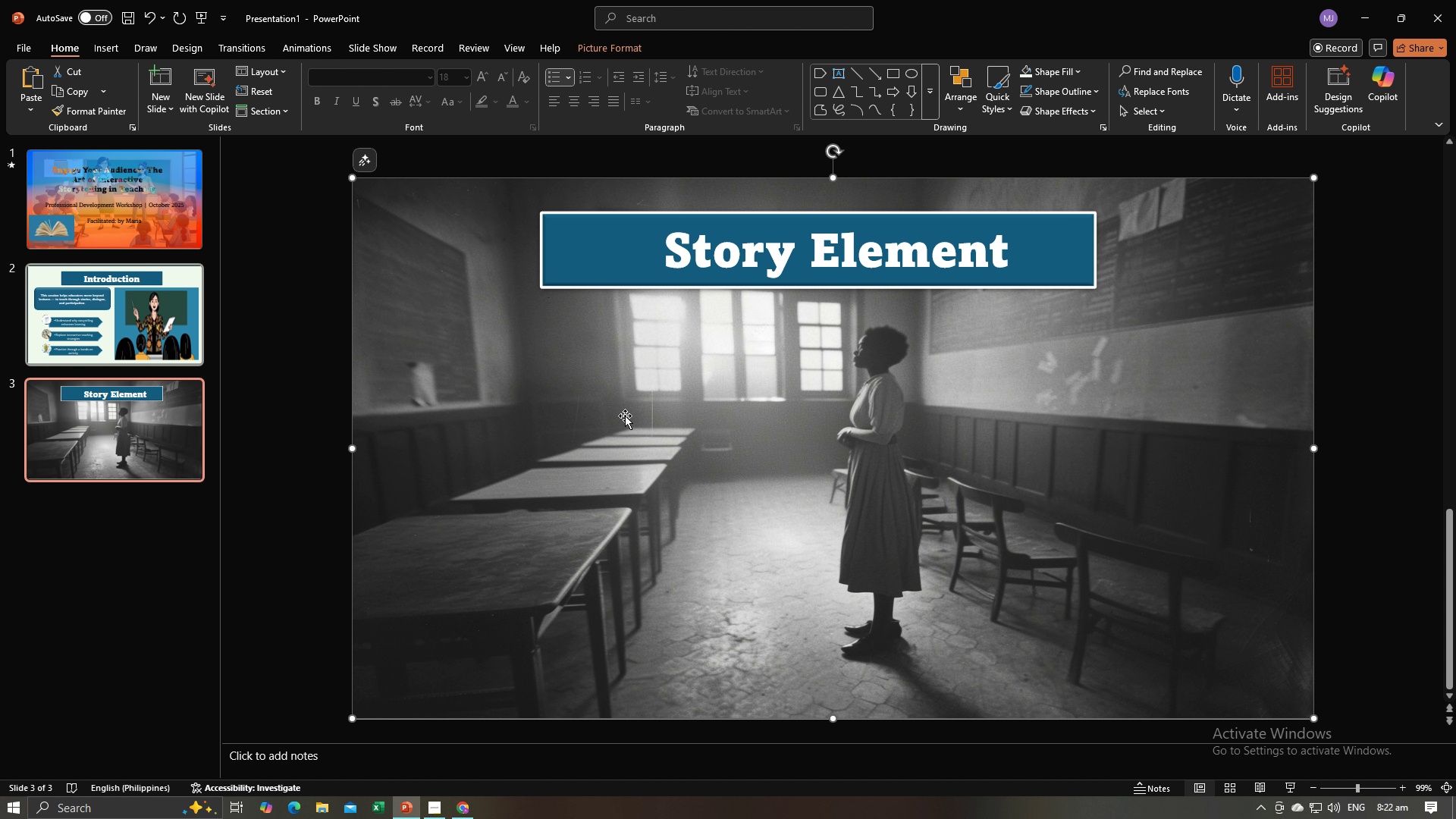 
key(Alt+AltLeft)
 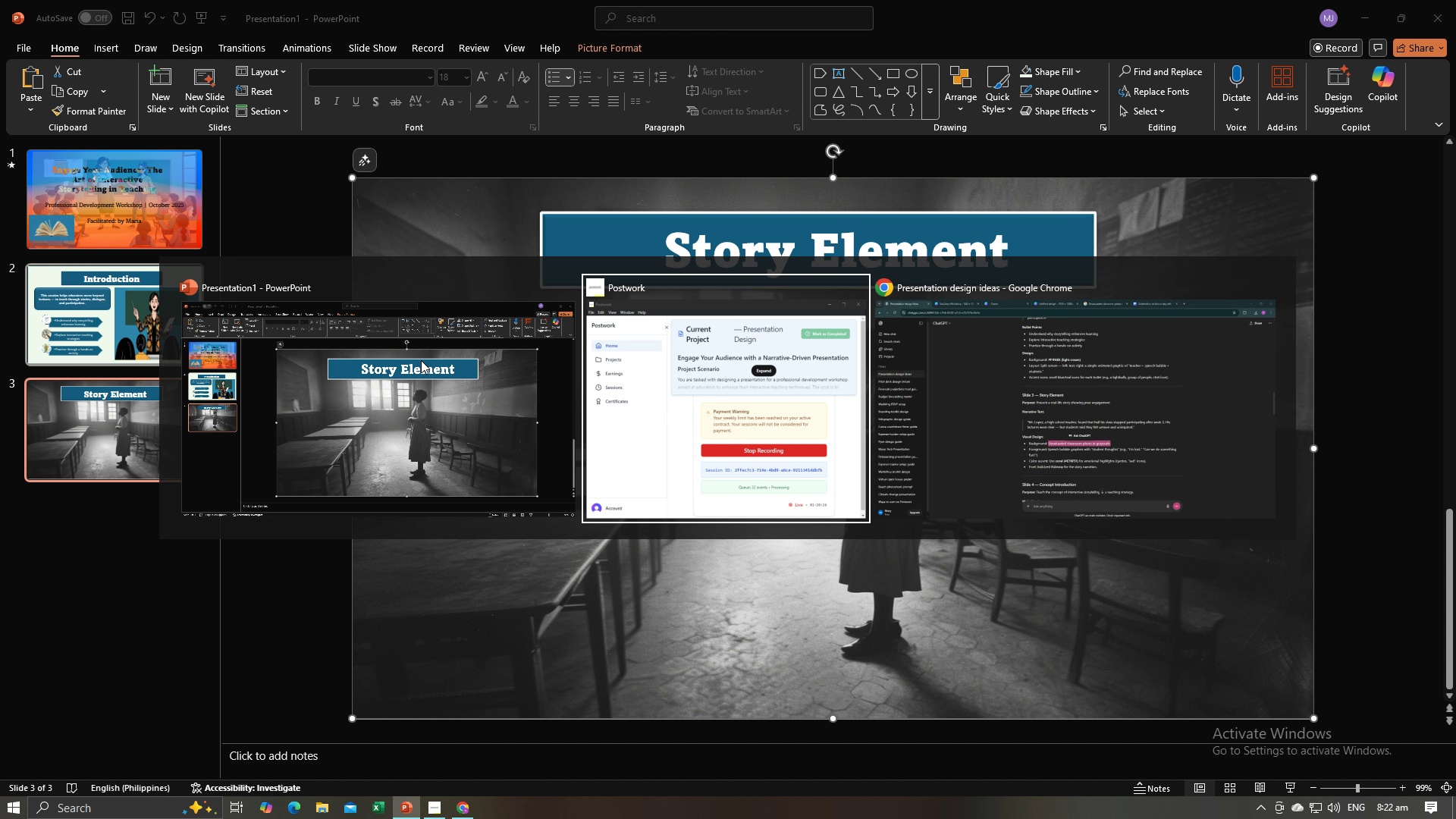 
key(Alt+Tab)